 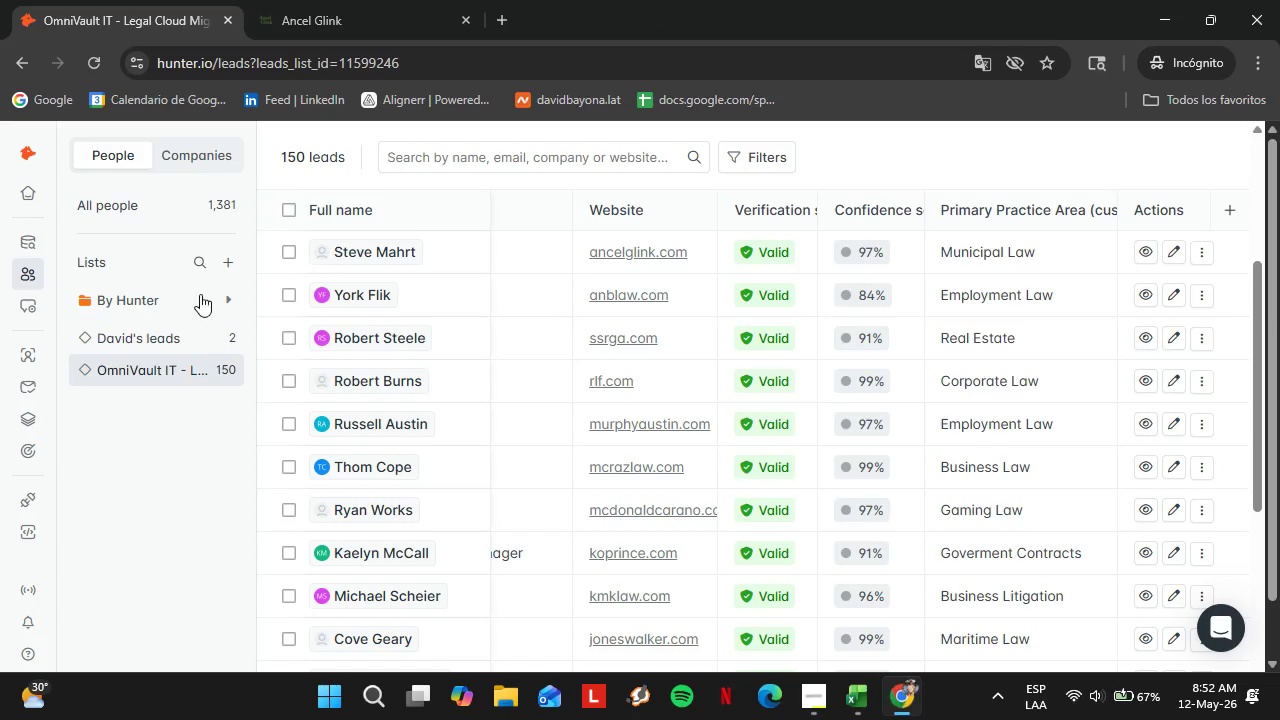 
left_click([35, 294])
 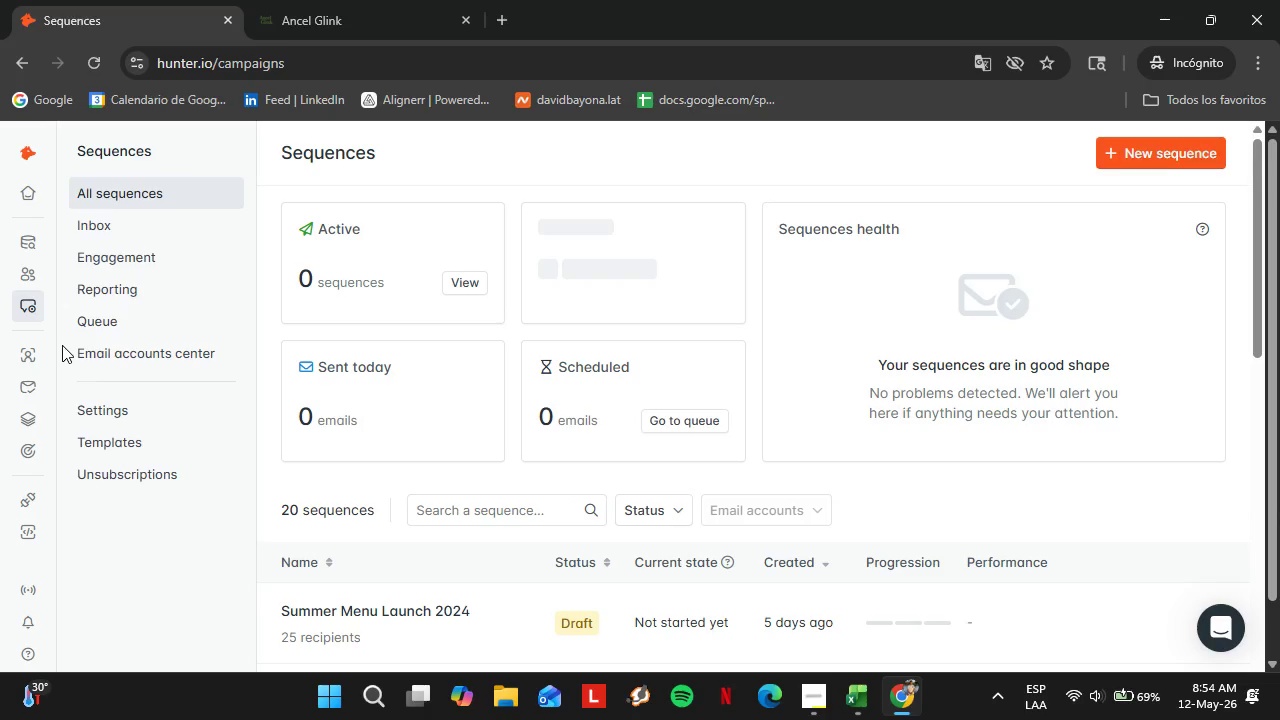 
wait(142.56)
 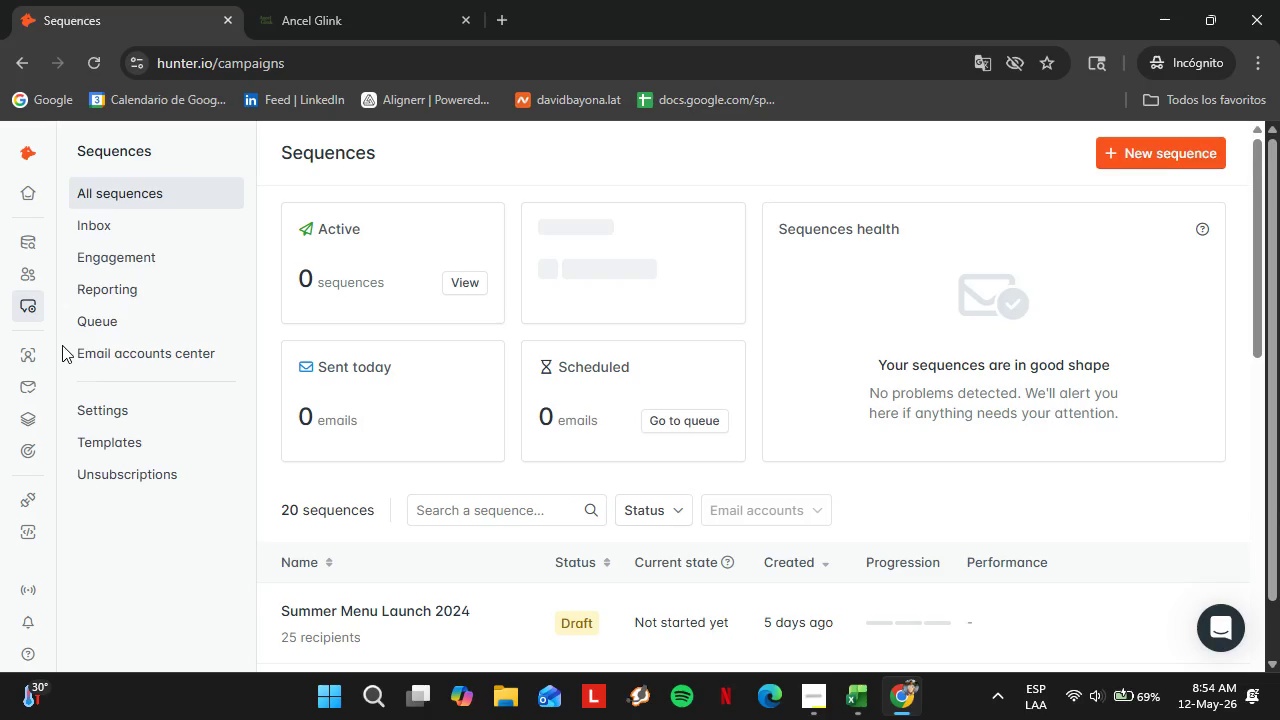 
mouse_move([-4, 287])
 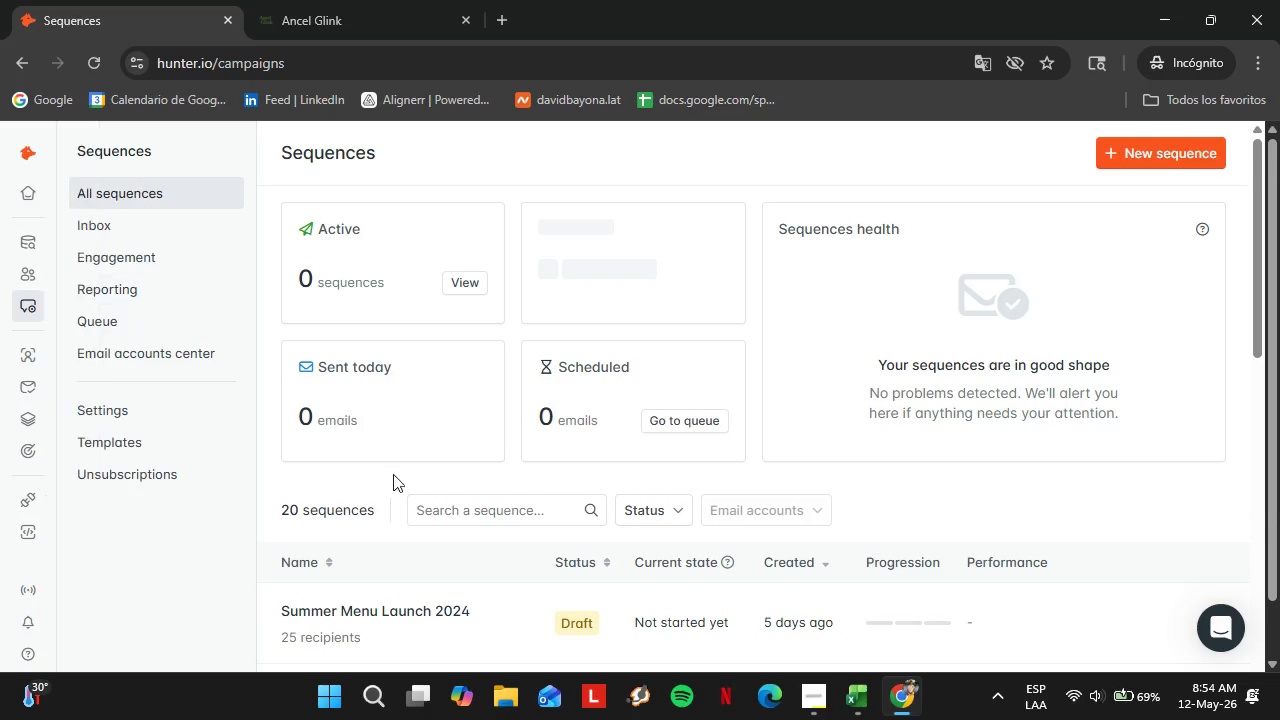 
scroll: coordinate [859, 595], scroll_direction: down, amount: 3.0
 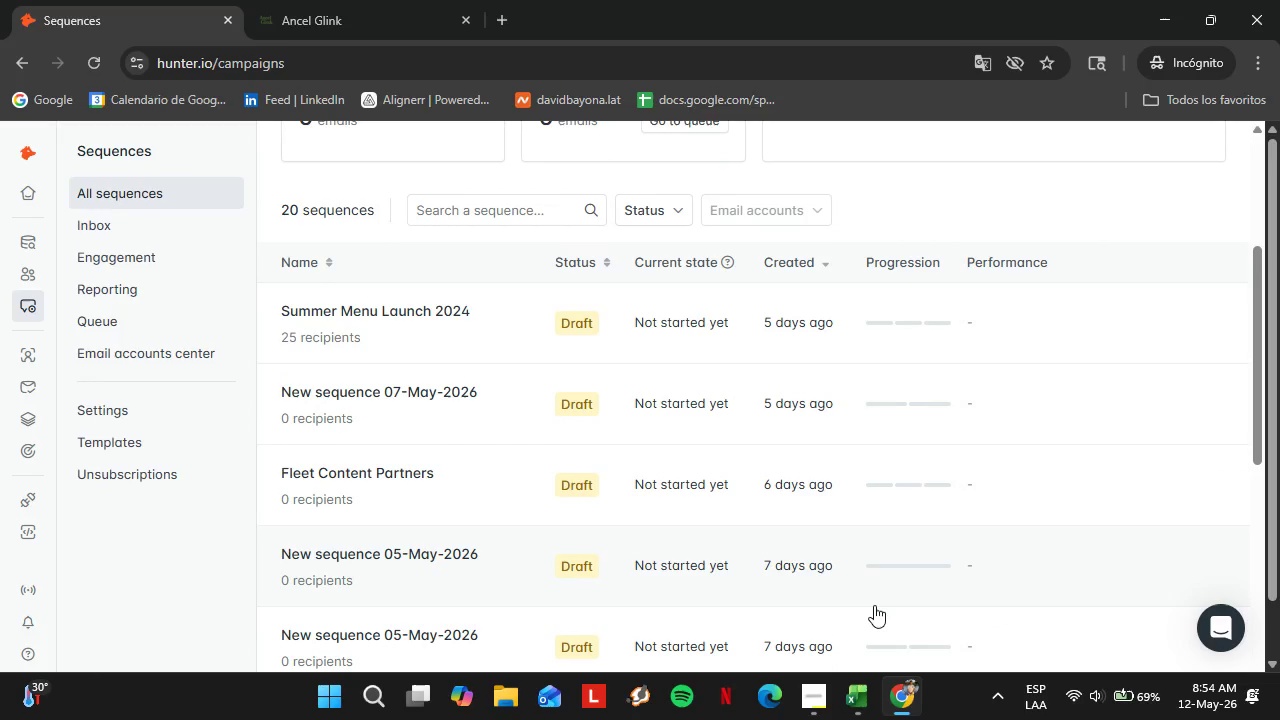 